 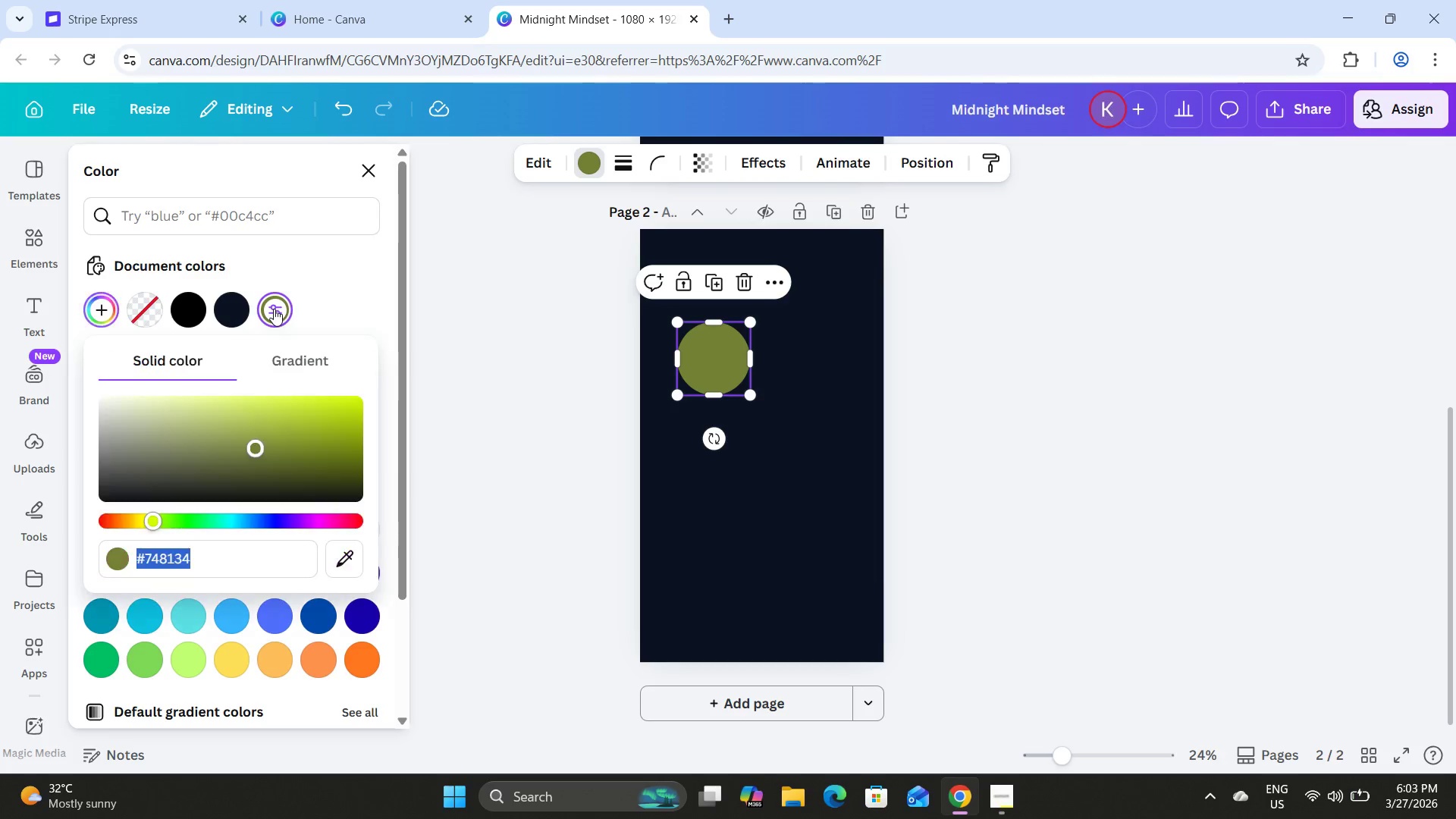 
key(Control+V)
 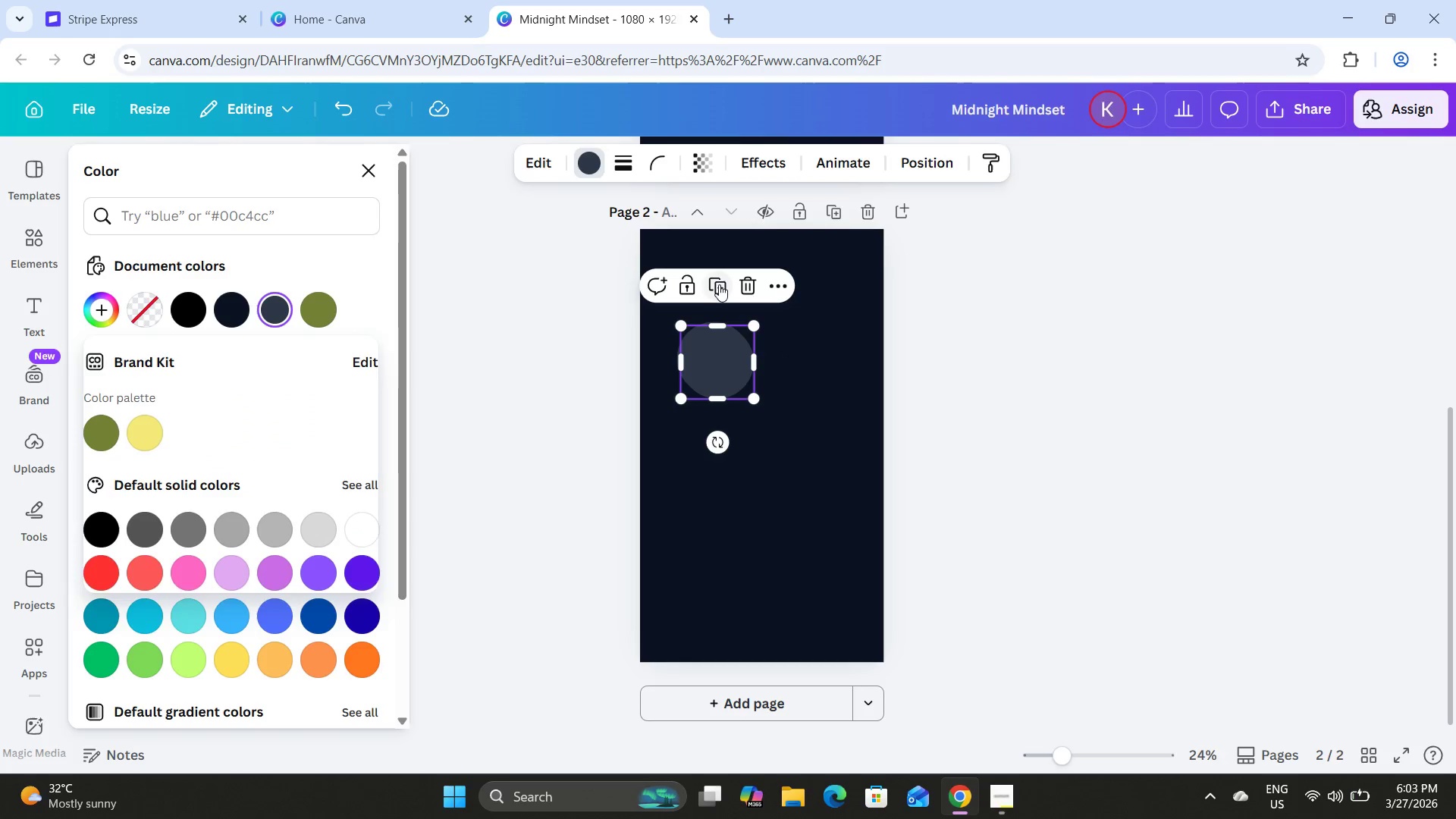 
left_click_drag(start_coordinate=[739, 363], to_coordinate=[811, 435])
 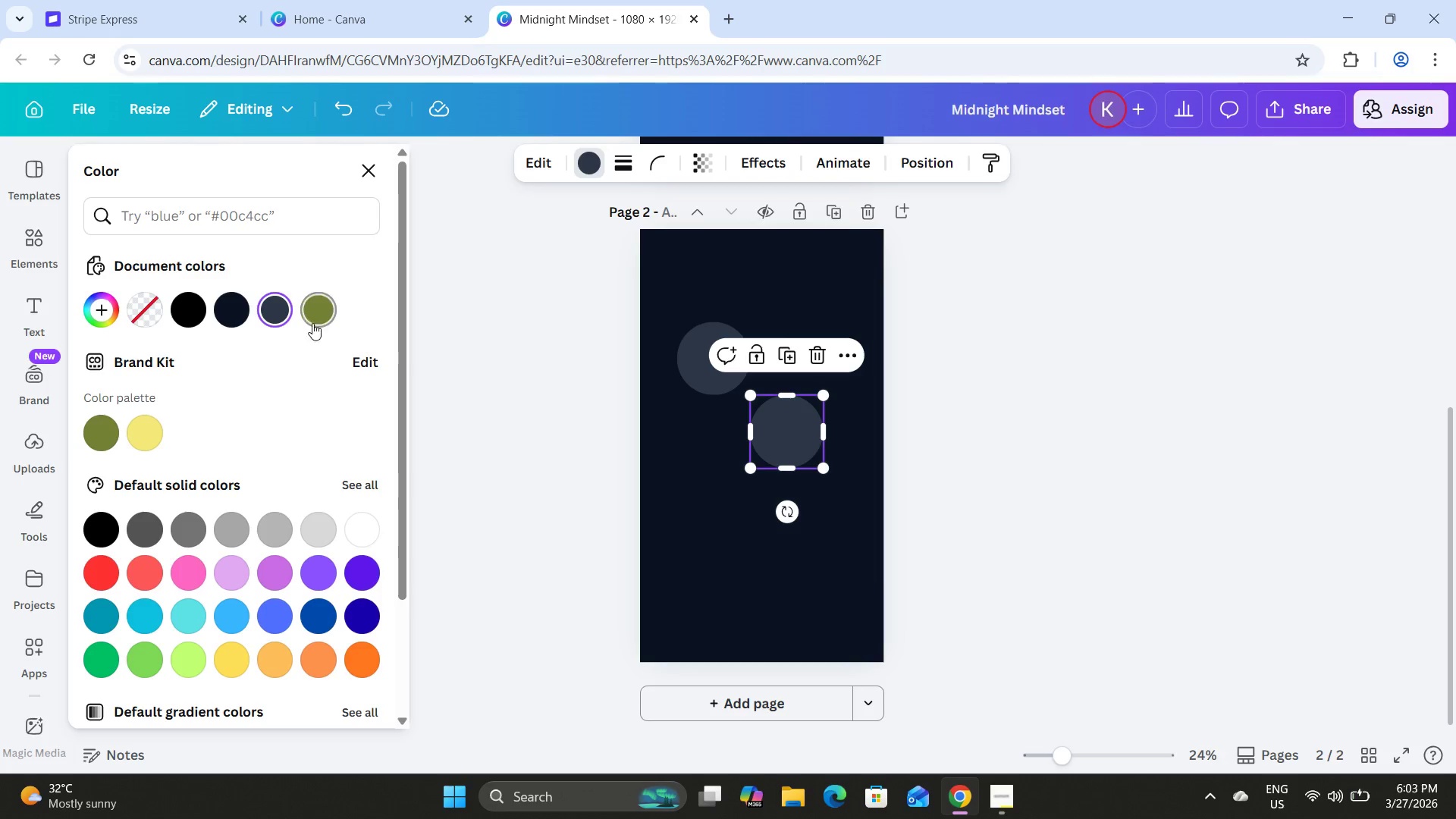 
left_click([281, 306])
 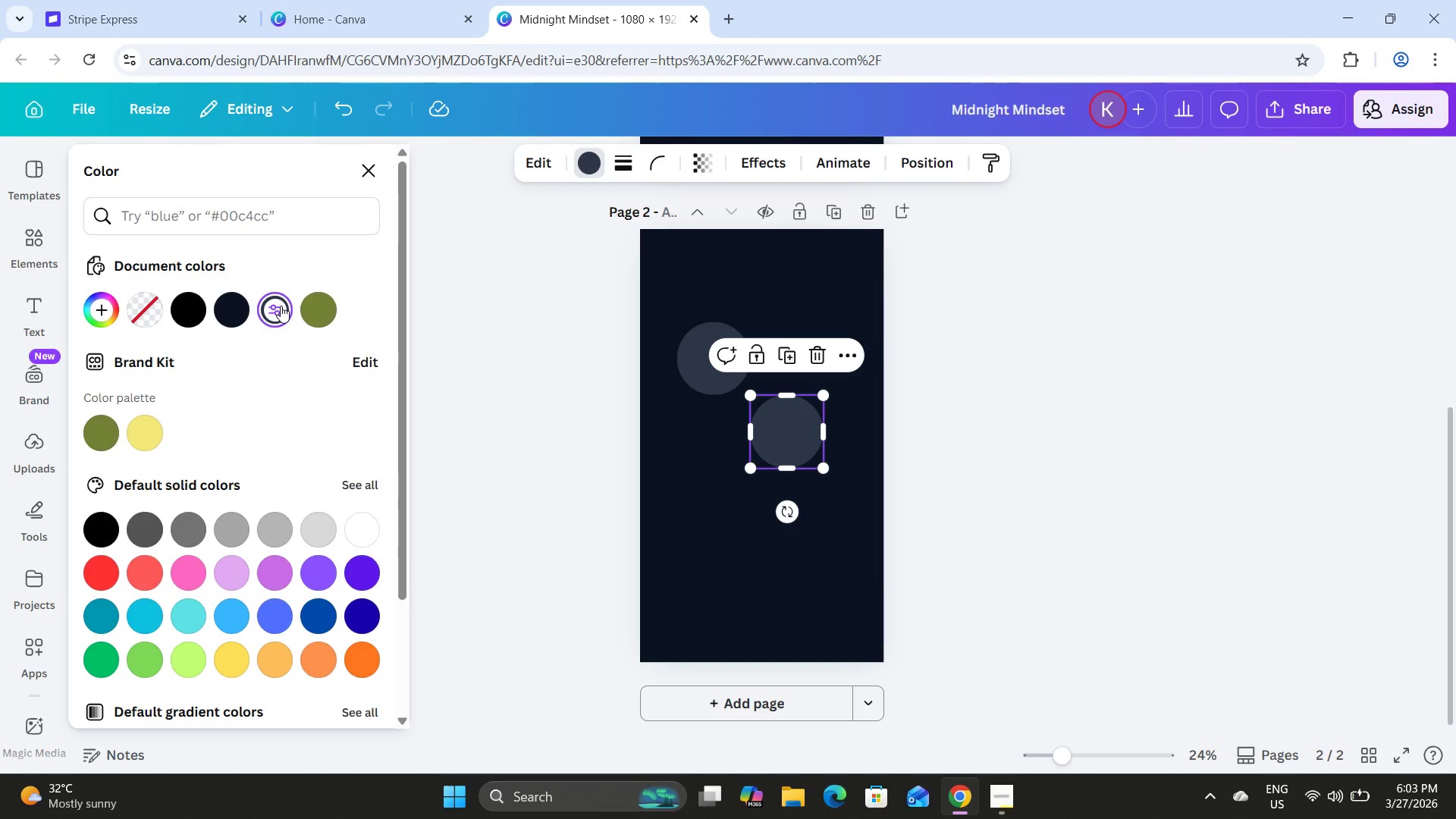 
left_click([281, 306])
 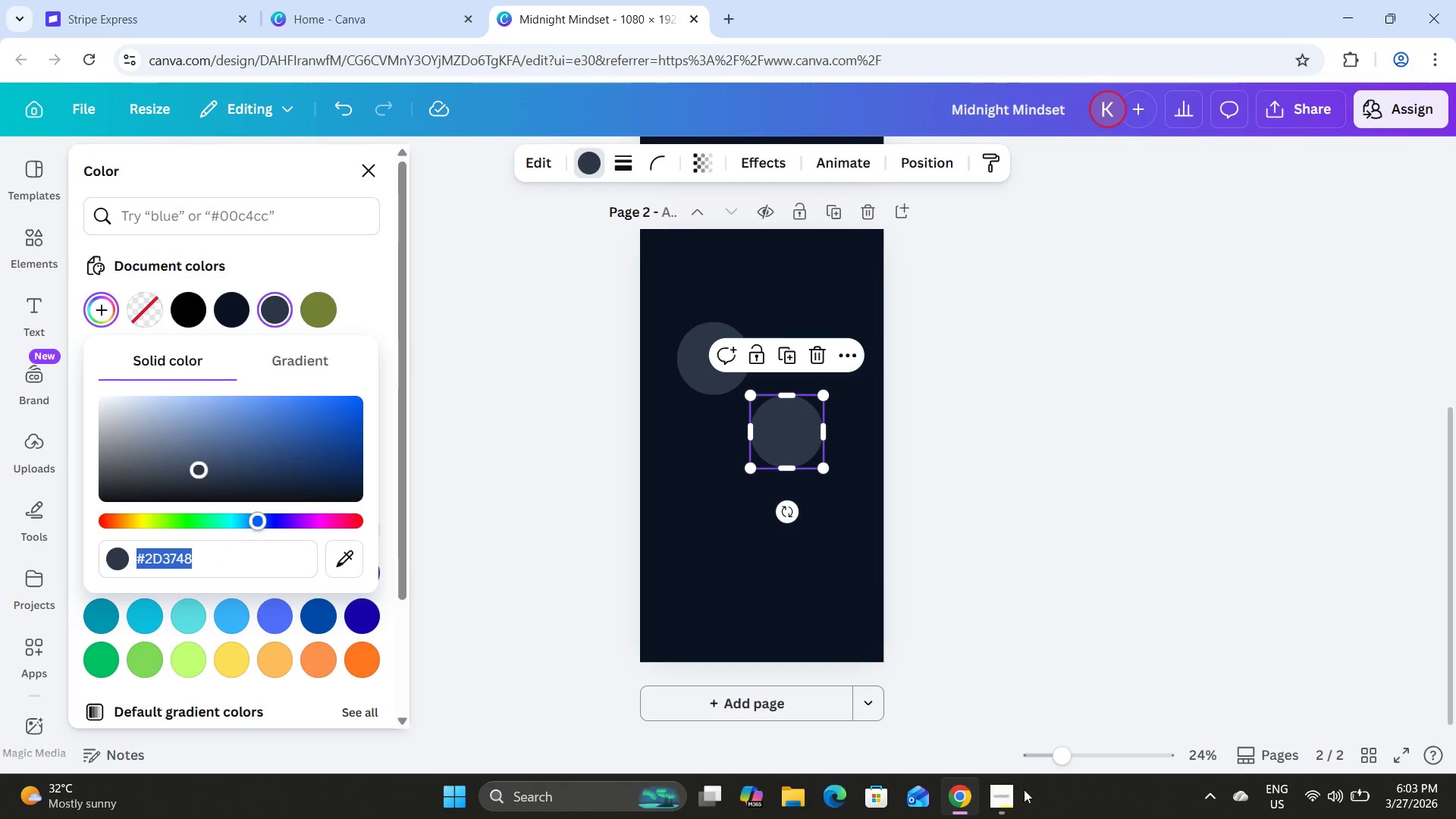 
left_click([1018, 790])